 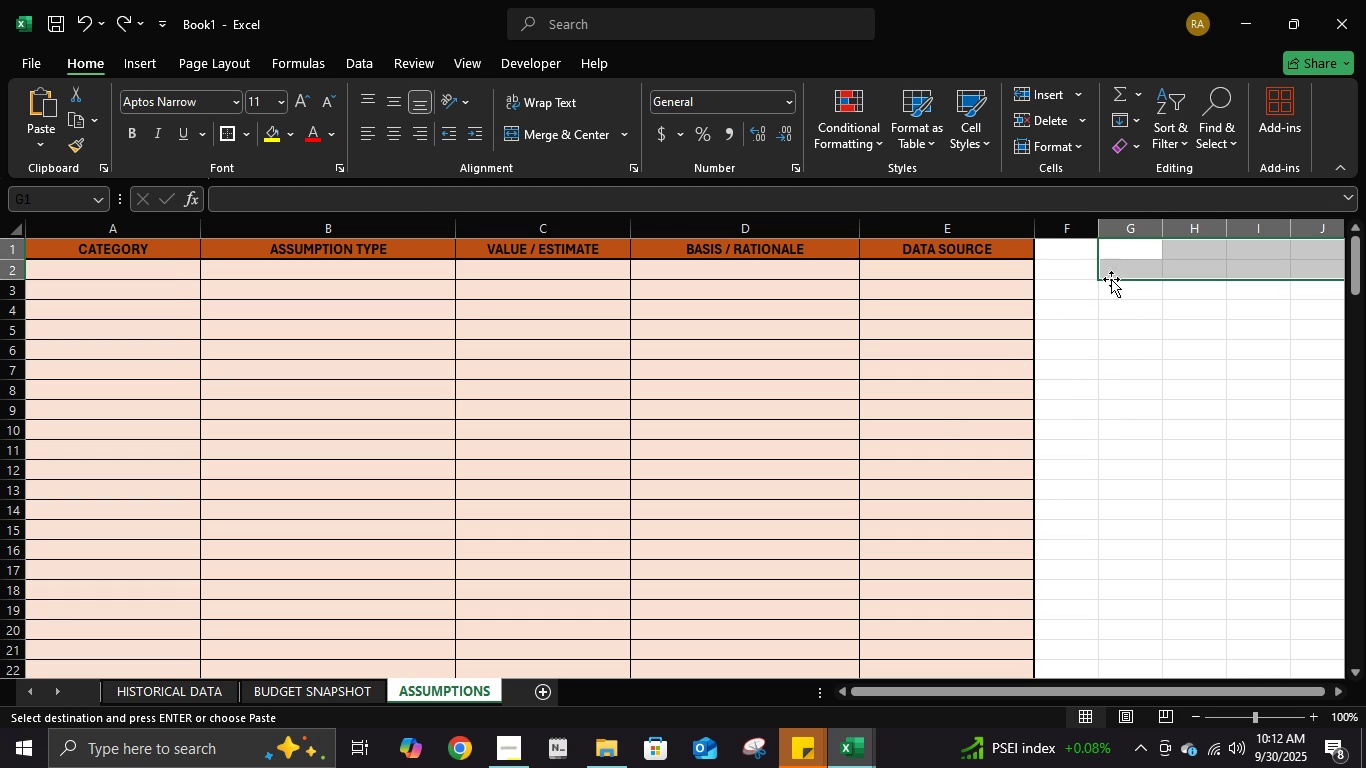 
key(Control+ControlLeft)
 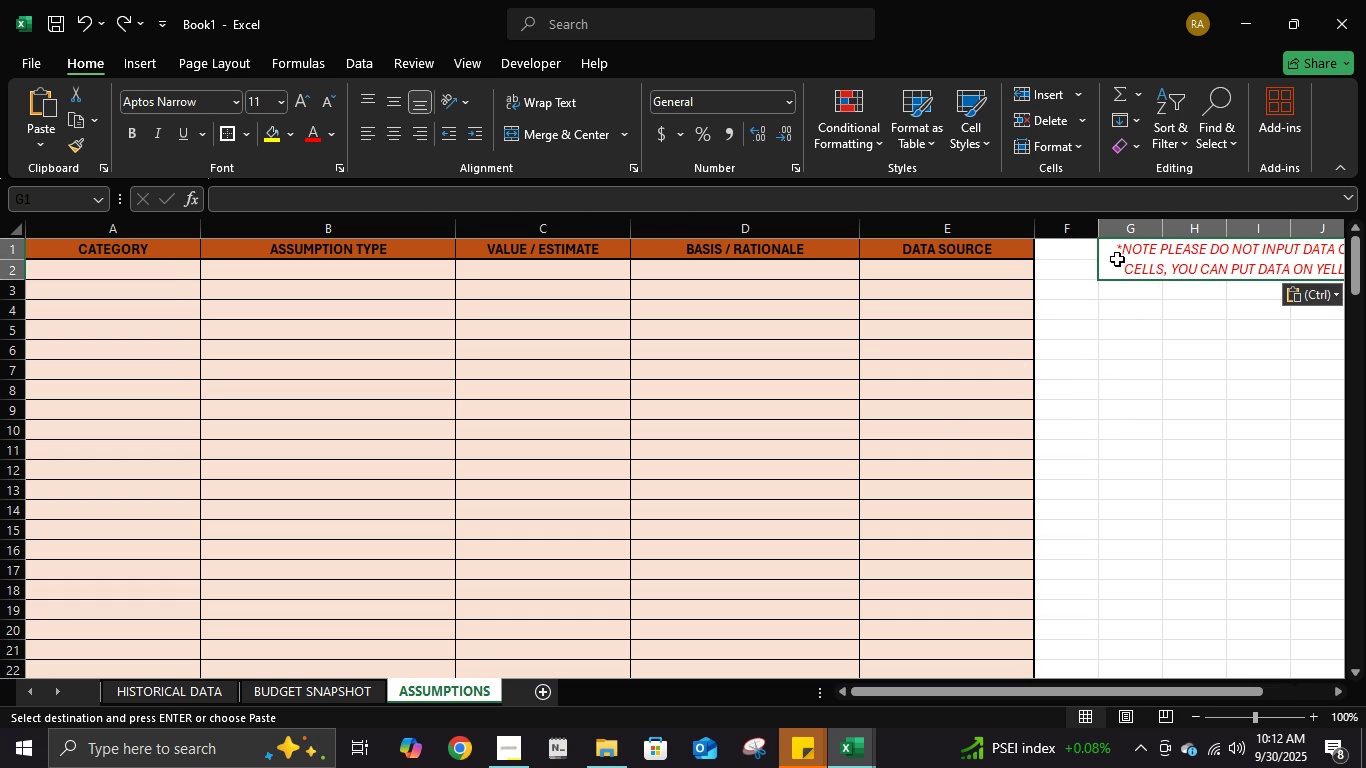 
key(Control+V)
 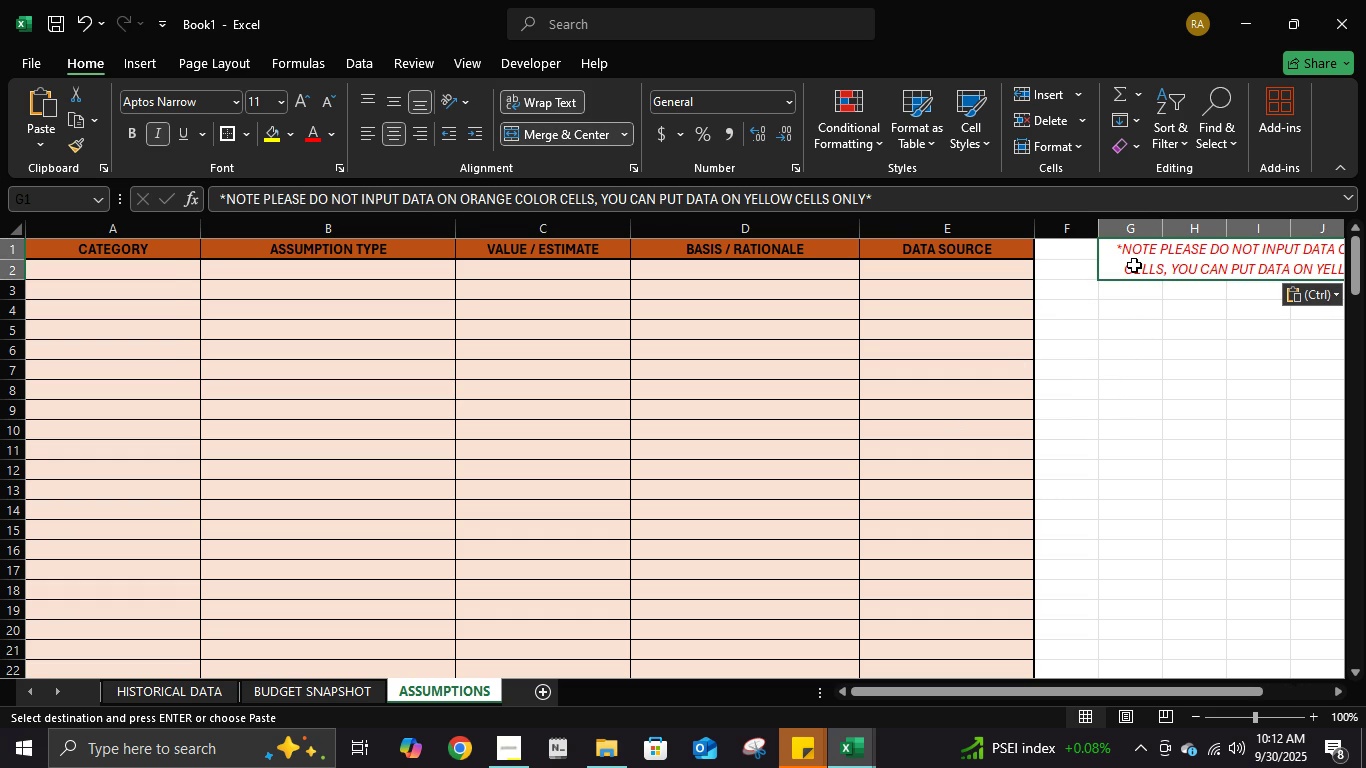 
left_click([1134, 265])
 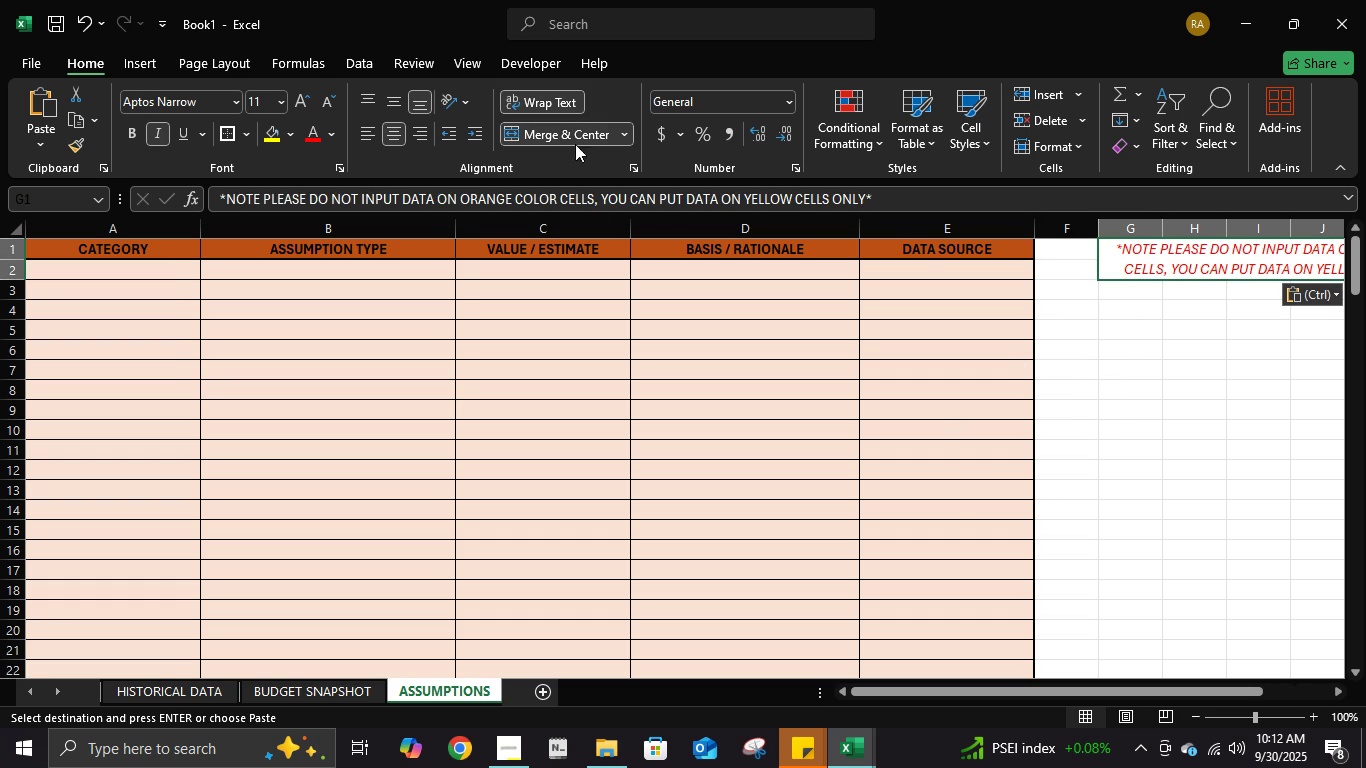 
left_click([570, 141])
 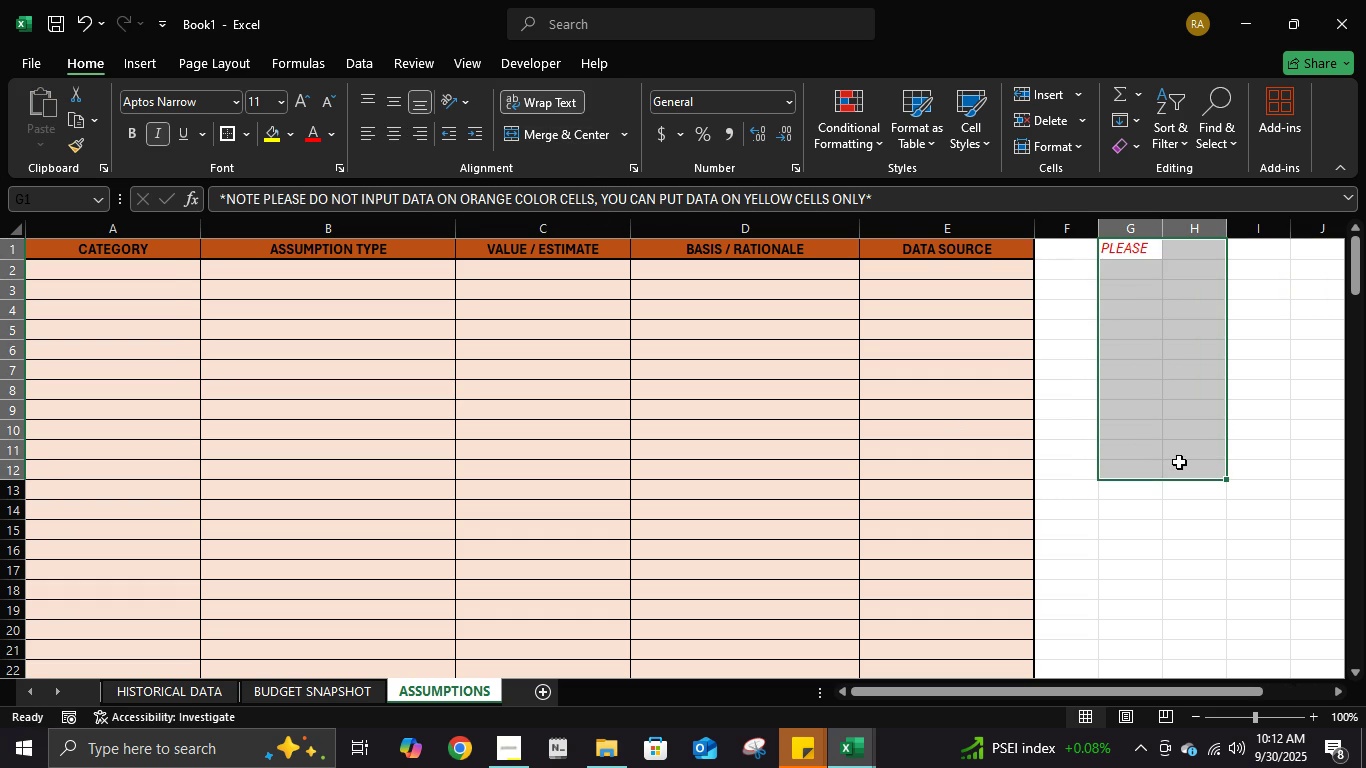 
left_click([587, 129])
 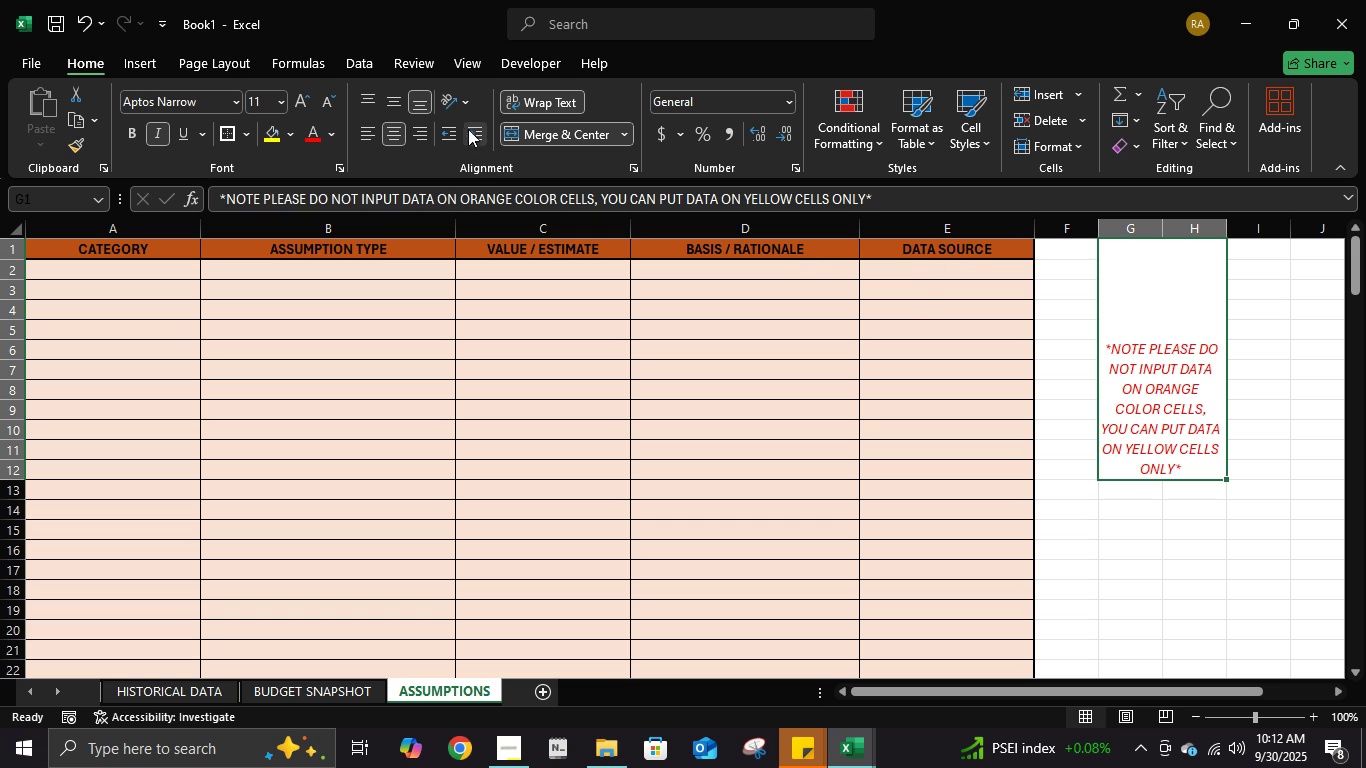 
left_click([398, 108])
 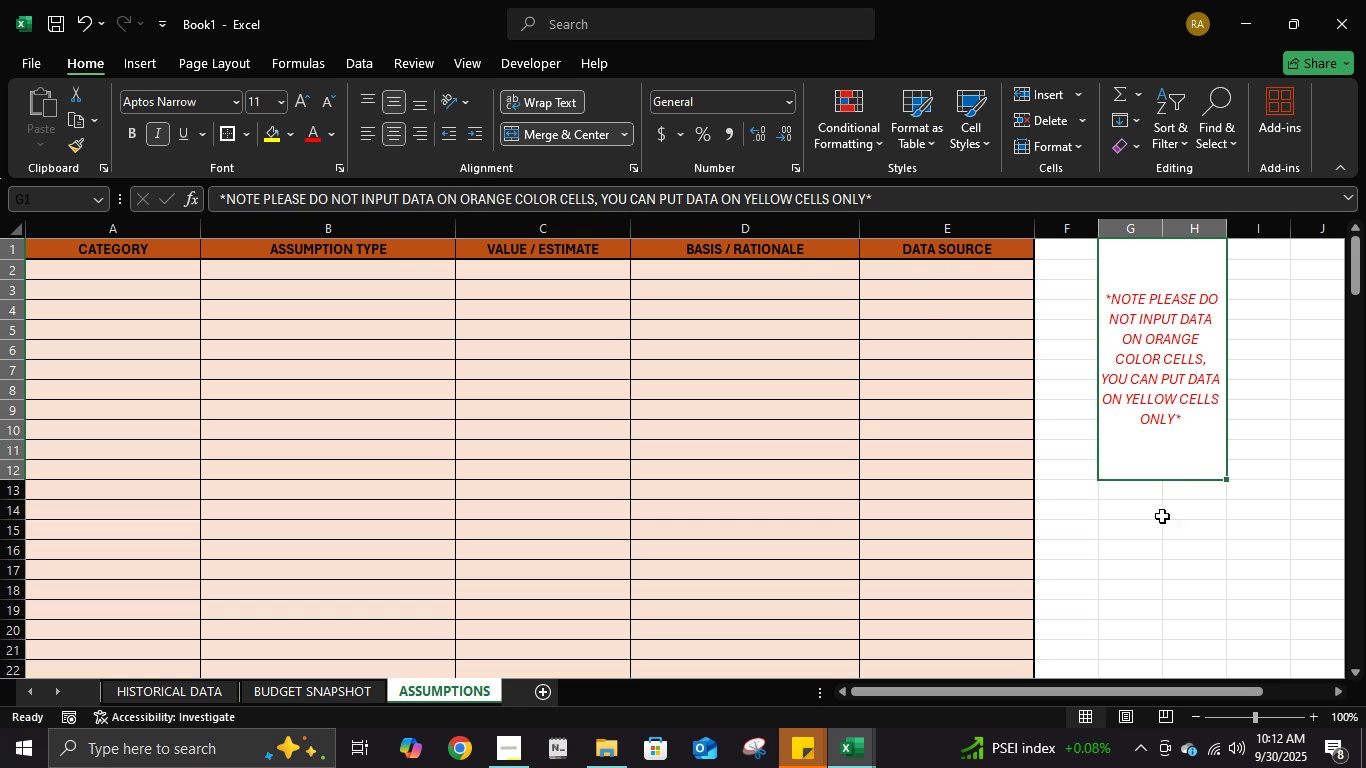 
left_click([1143, 552])
 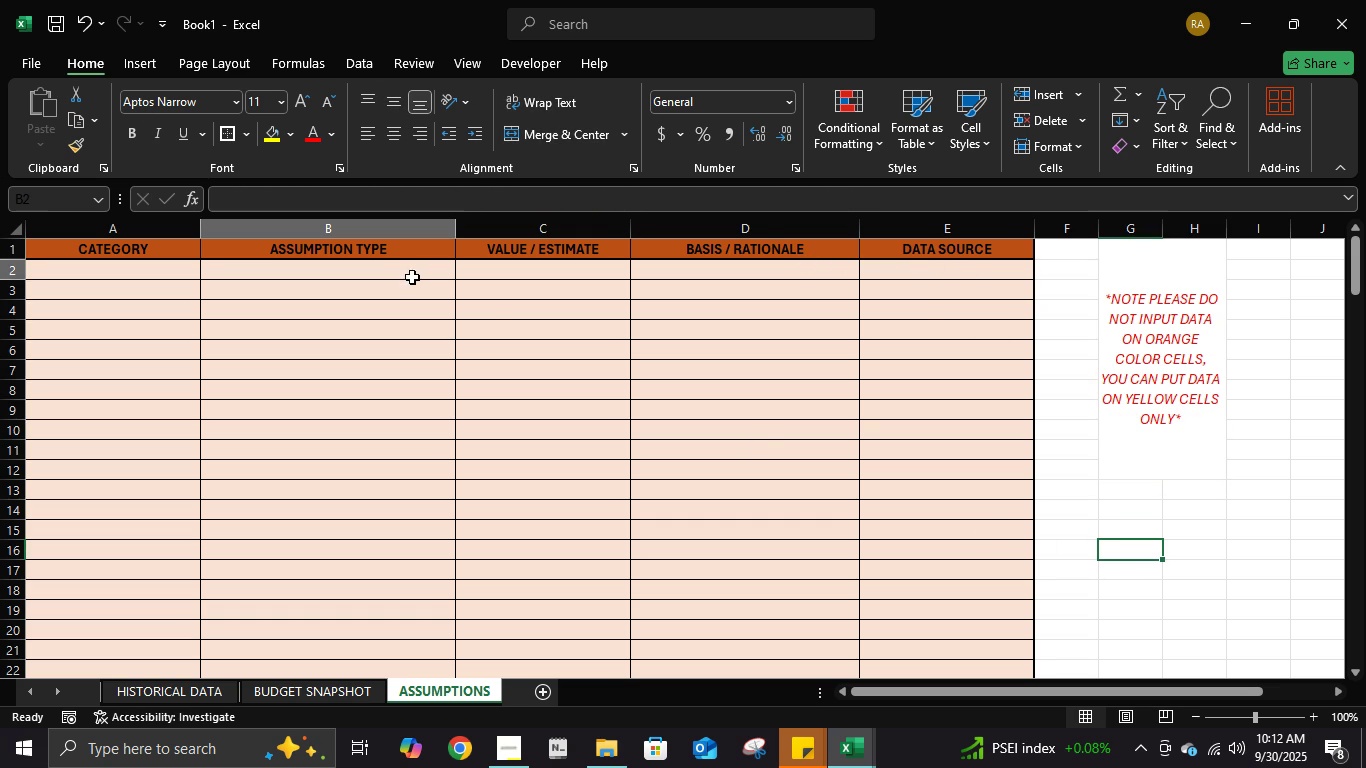 
left_click([412, 277])
 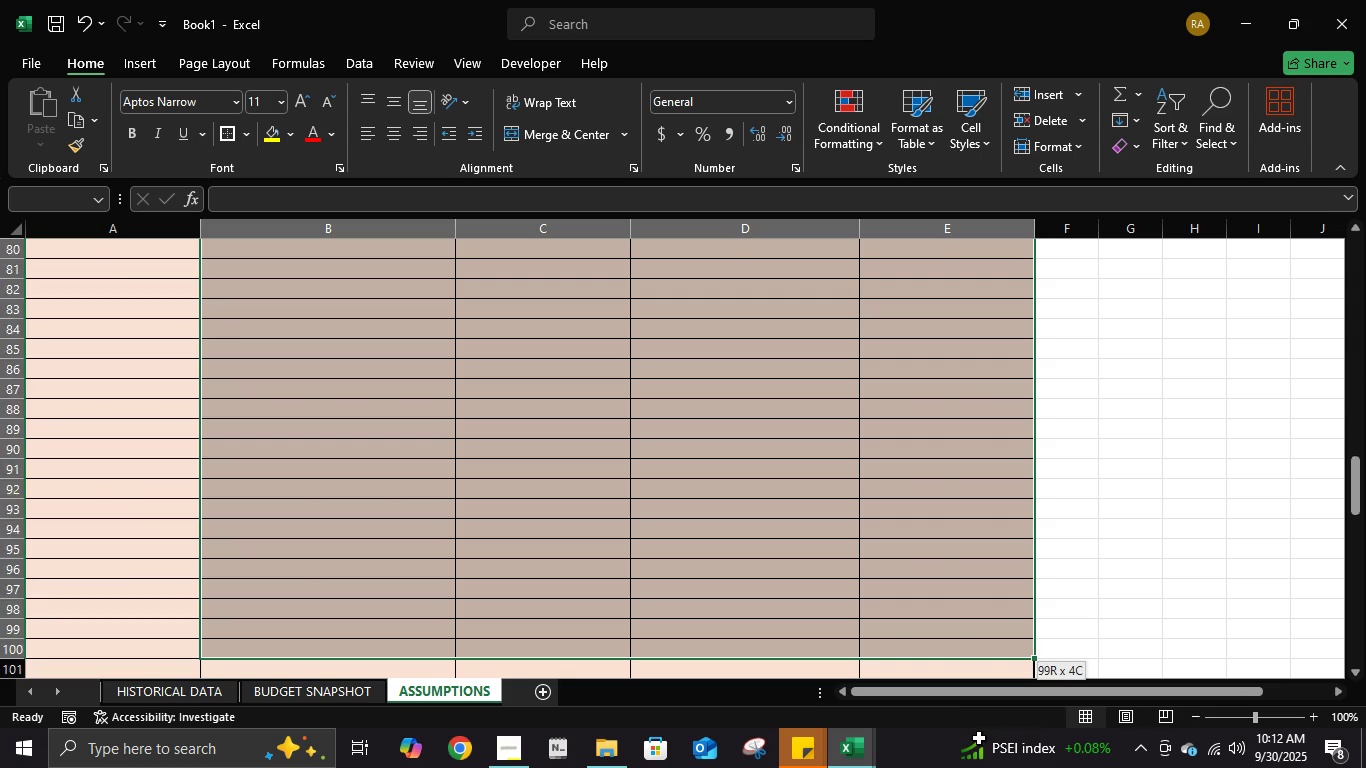 
wait(10.58)
 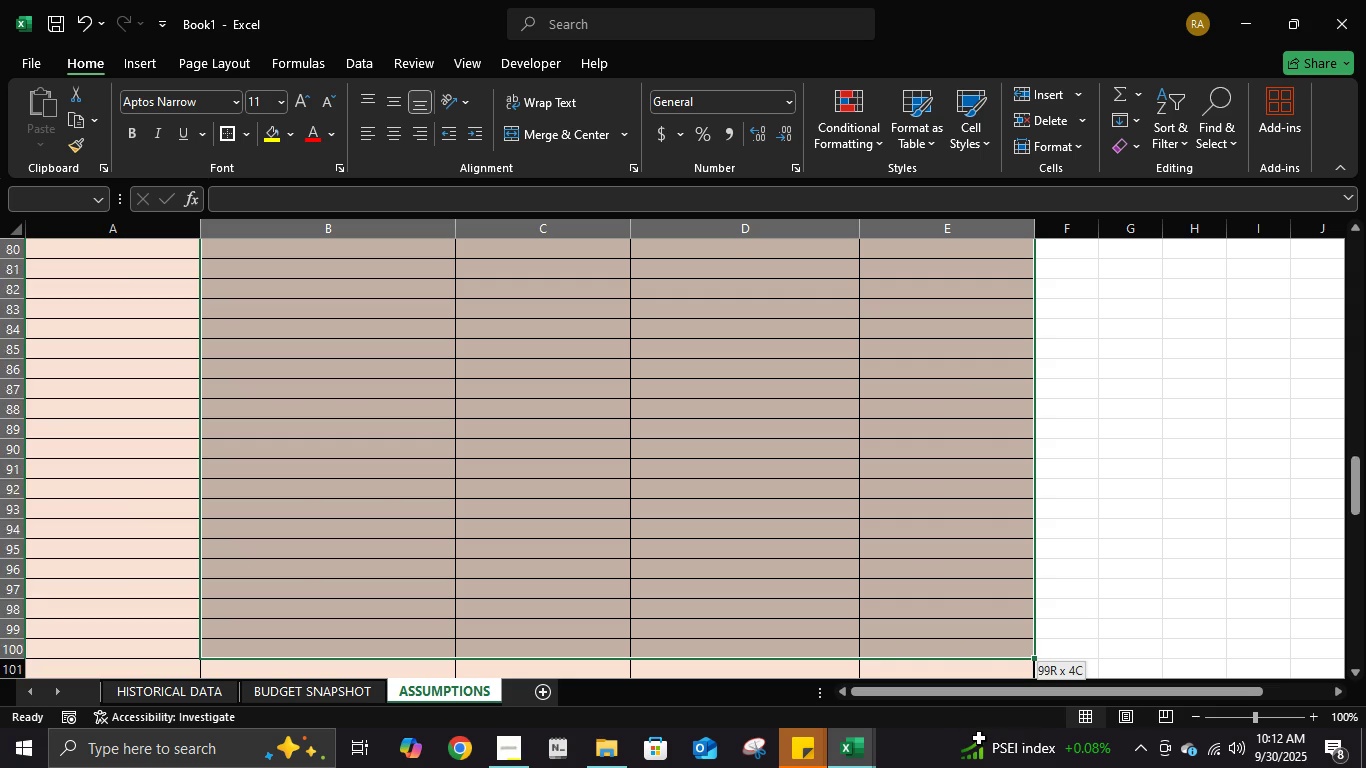 
double_click([261, 137])
 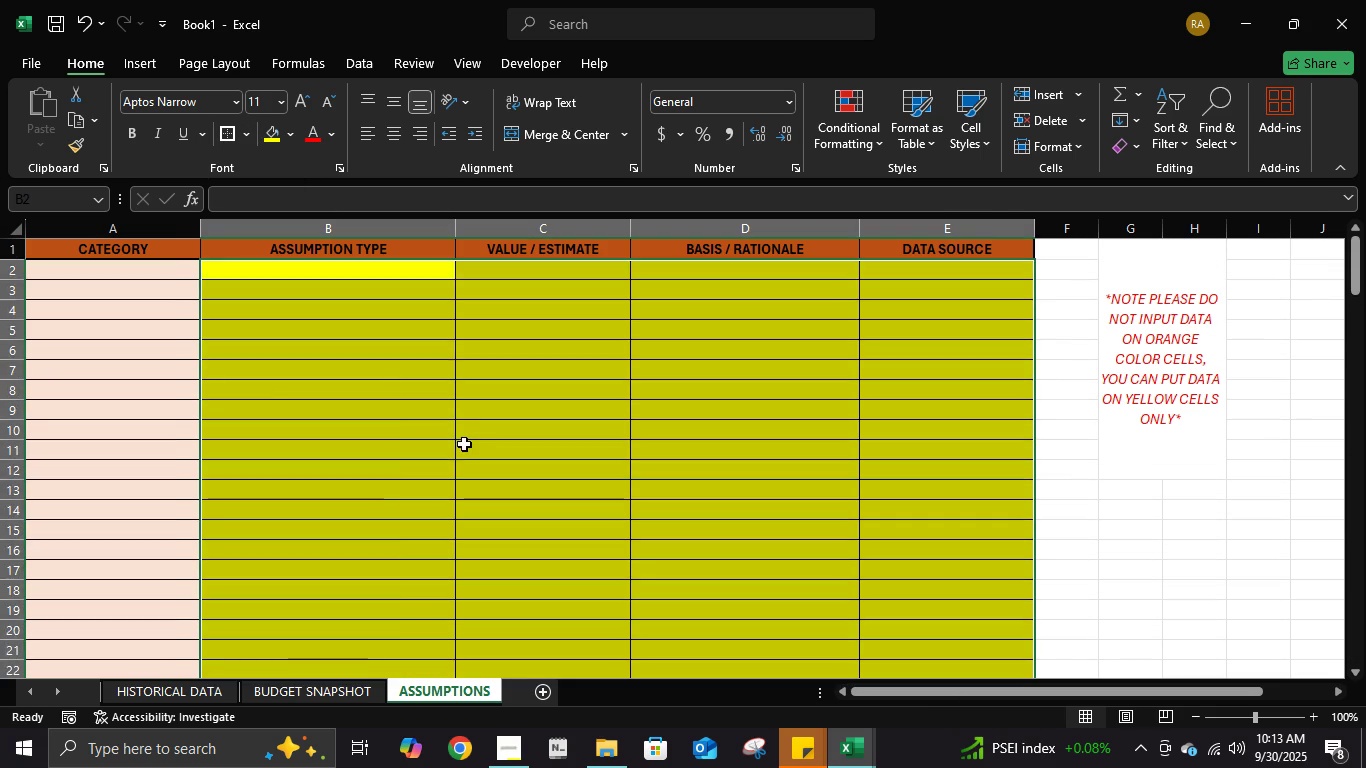 
scroll: coordinate [463, 445], scroll_direction: up, amount: 5.0
 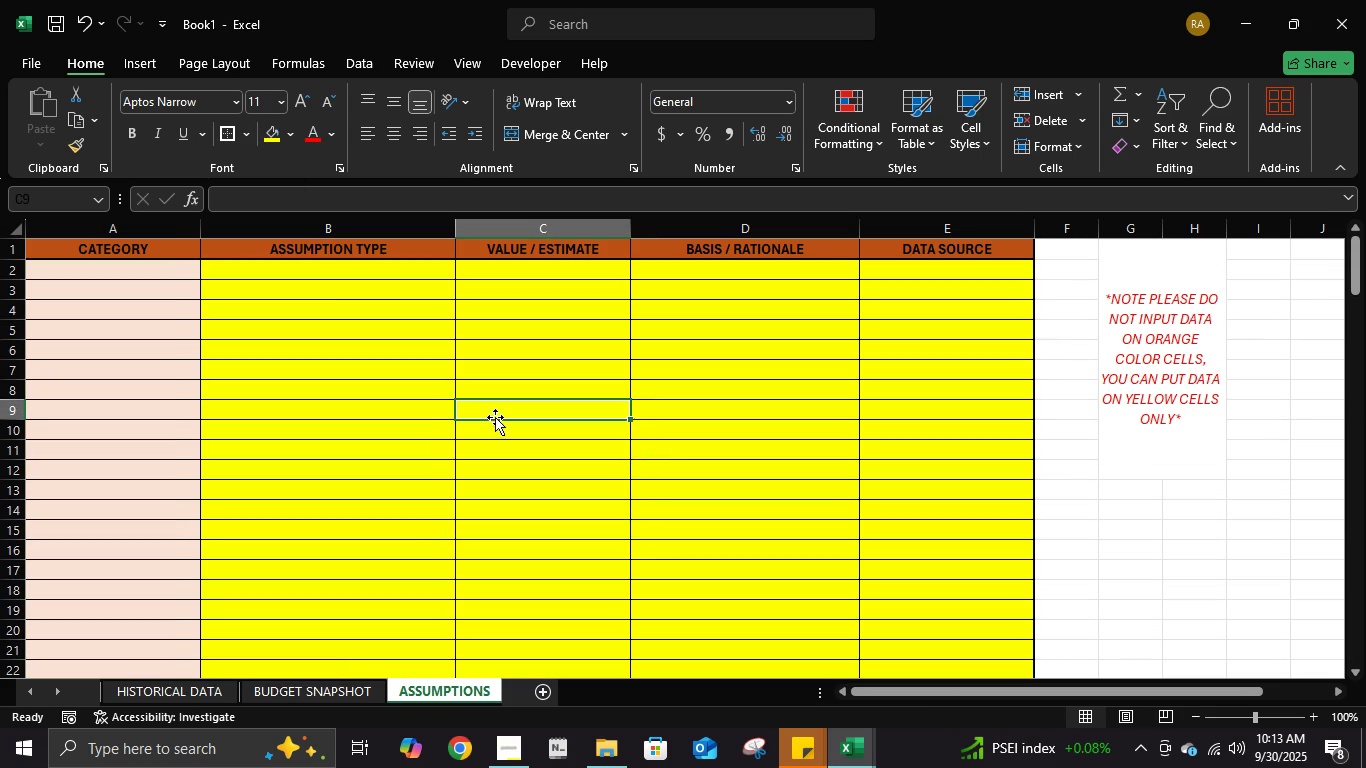 
left_click([495, 417])
 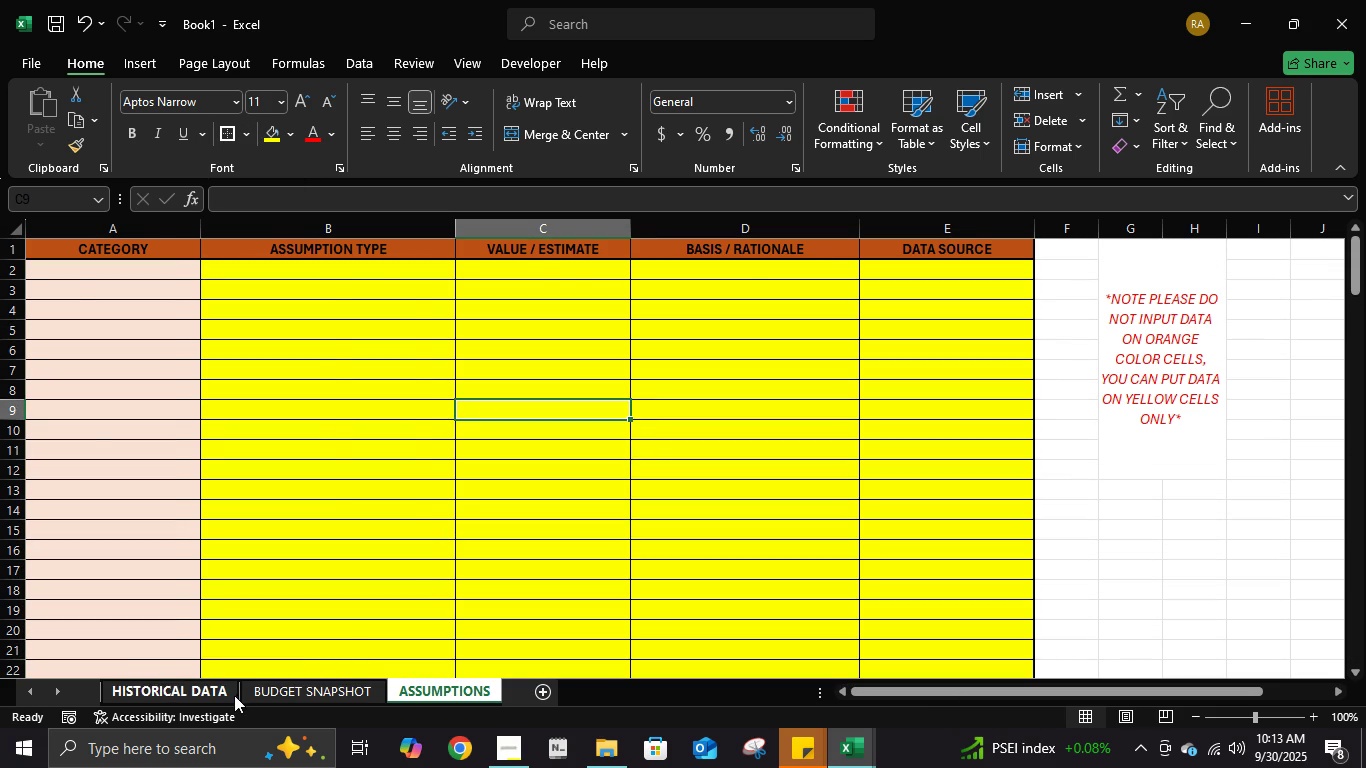 
left_click([234, 695])
 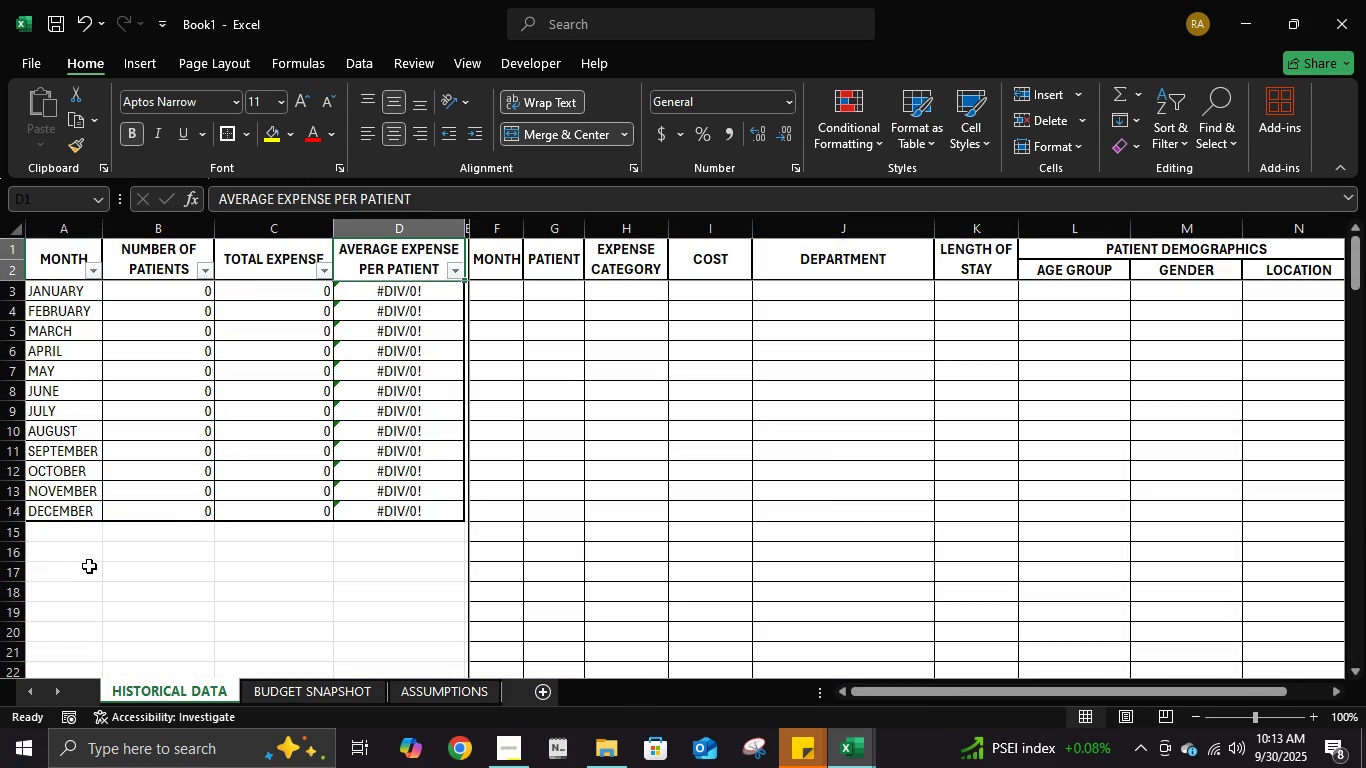 
left_click([83, 561])